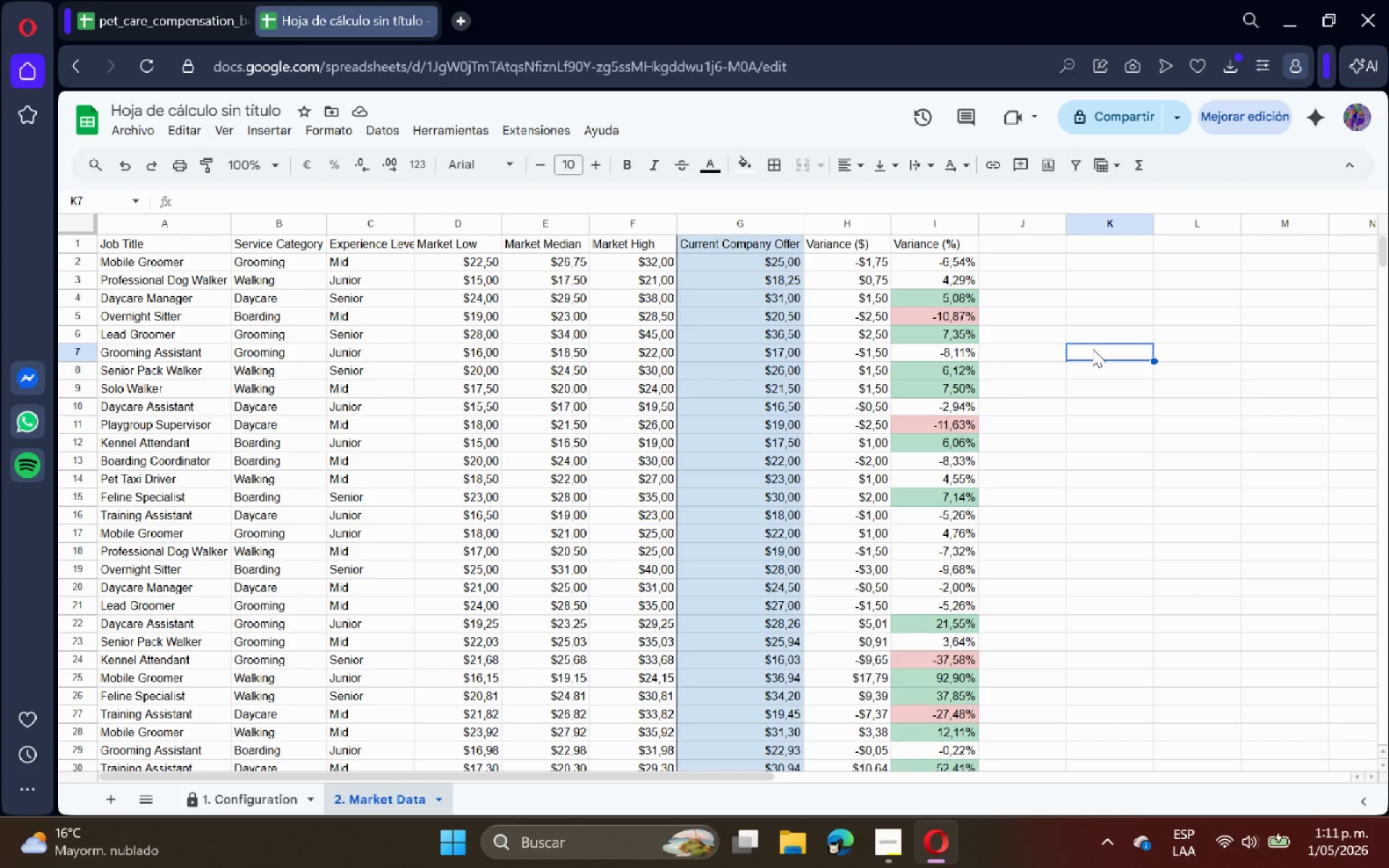 
scroll: coordinate [943, 427], scroll_direction: up, amount: 11.0
 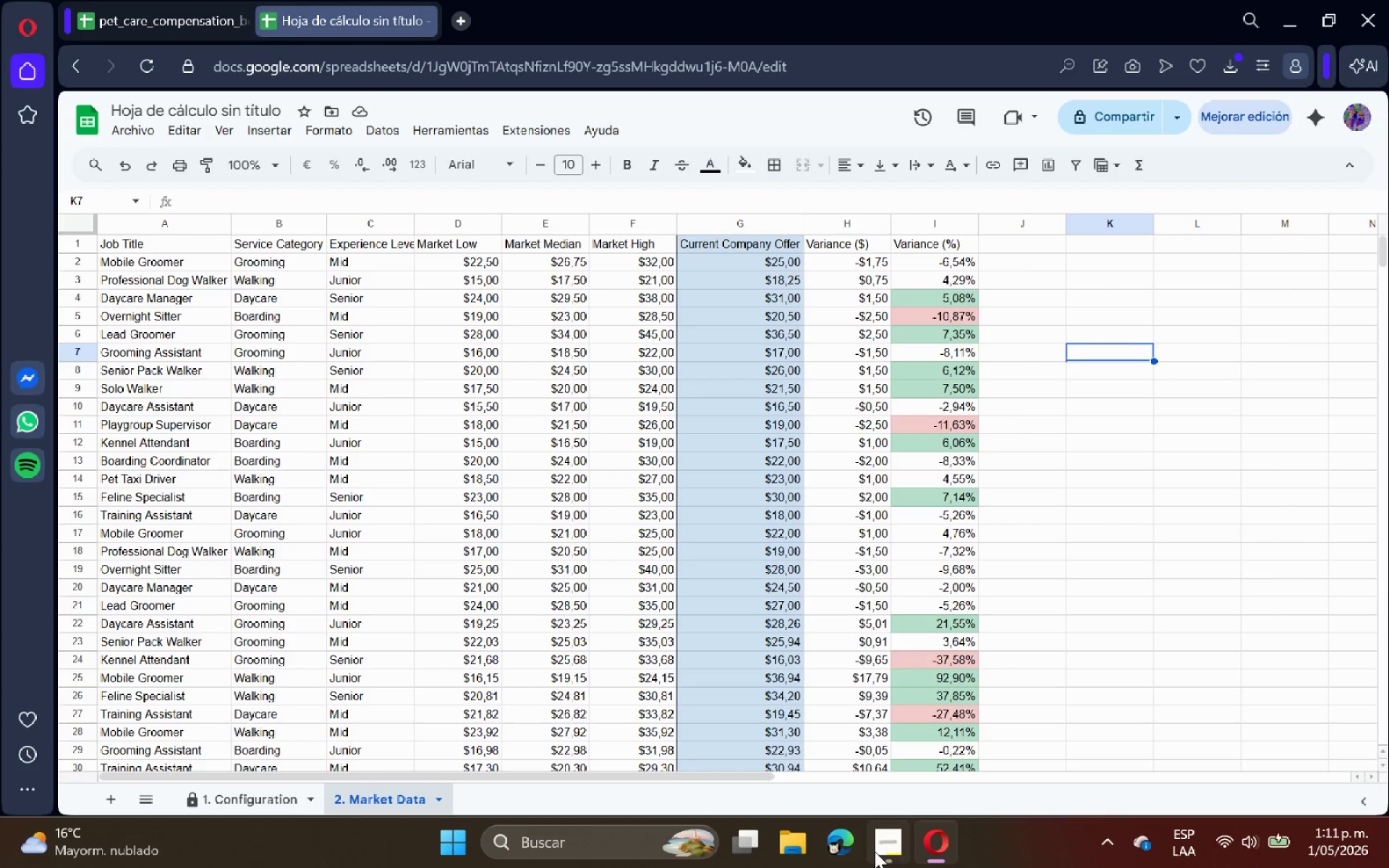 
left_click([877, 851])